 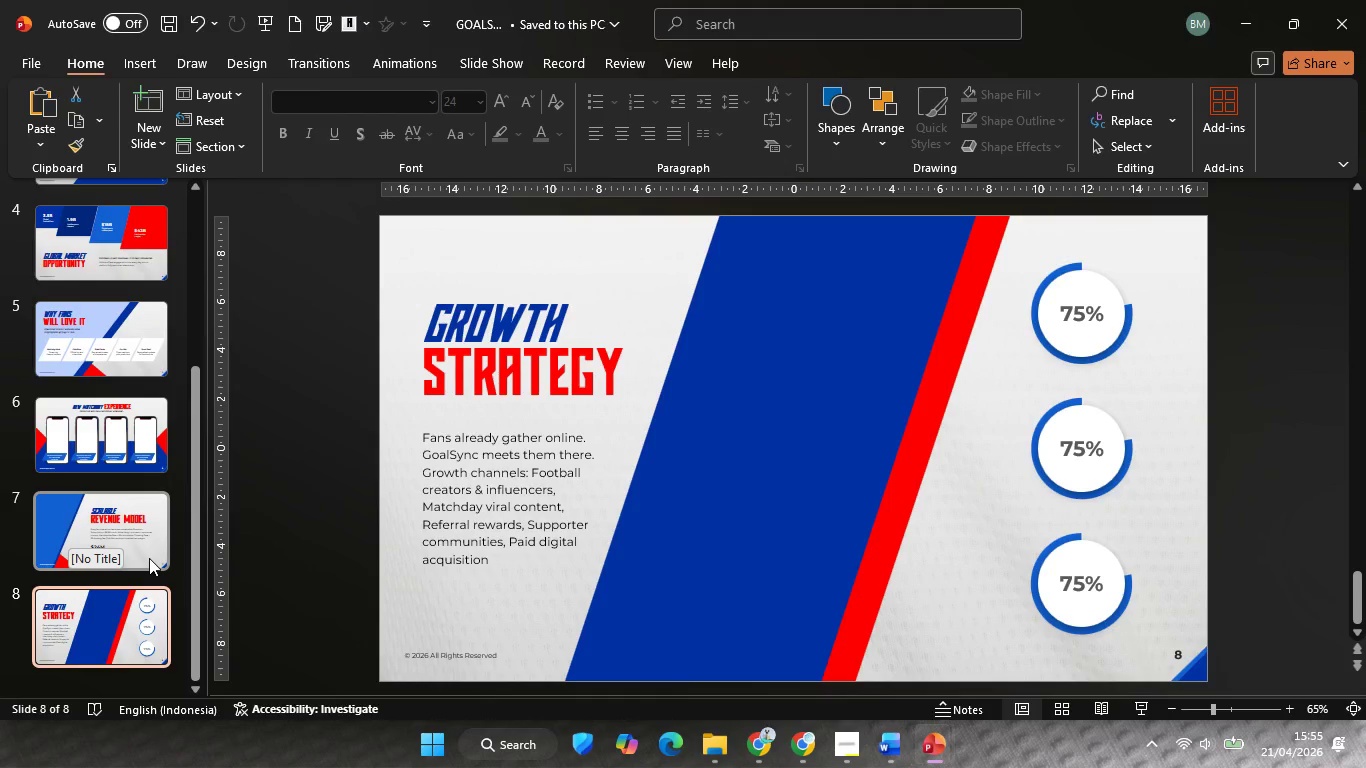 
left_click([1081, 443])
 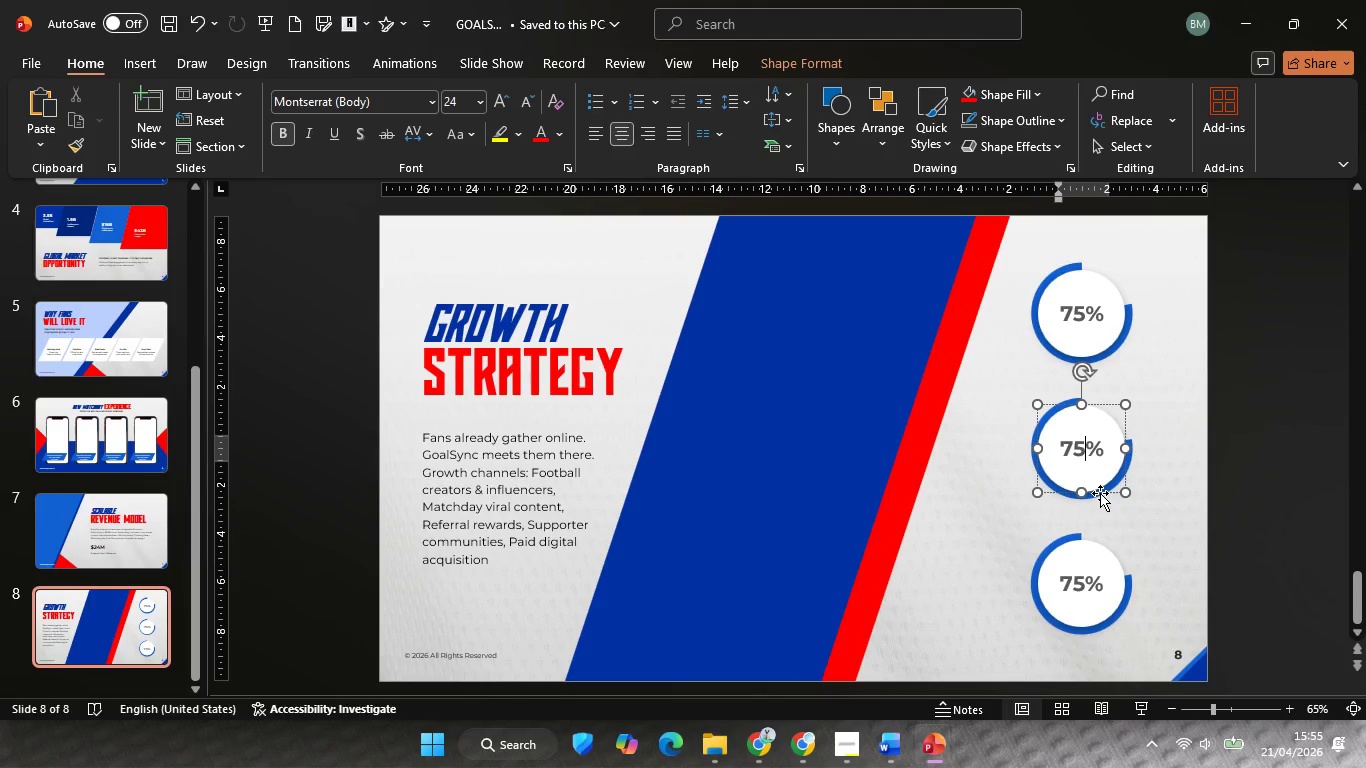 
left_click([1100, 493])
 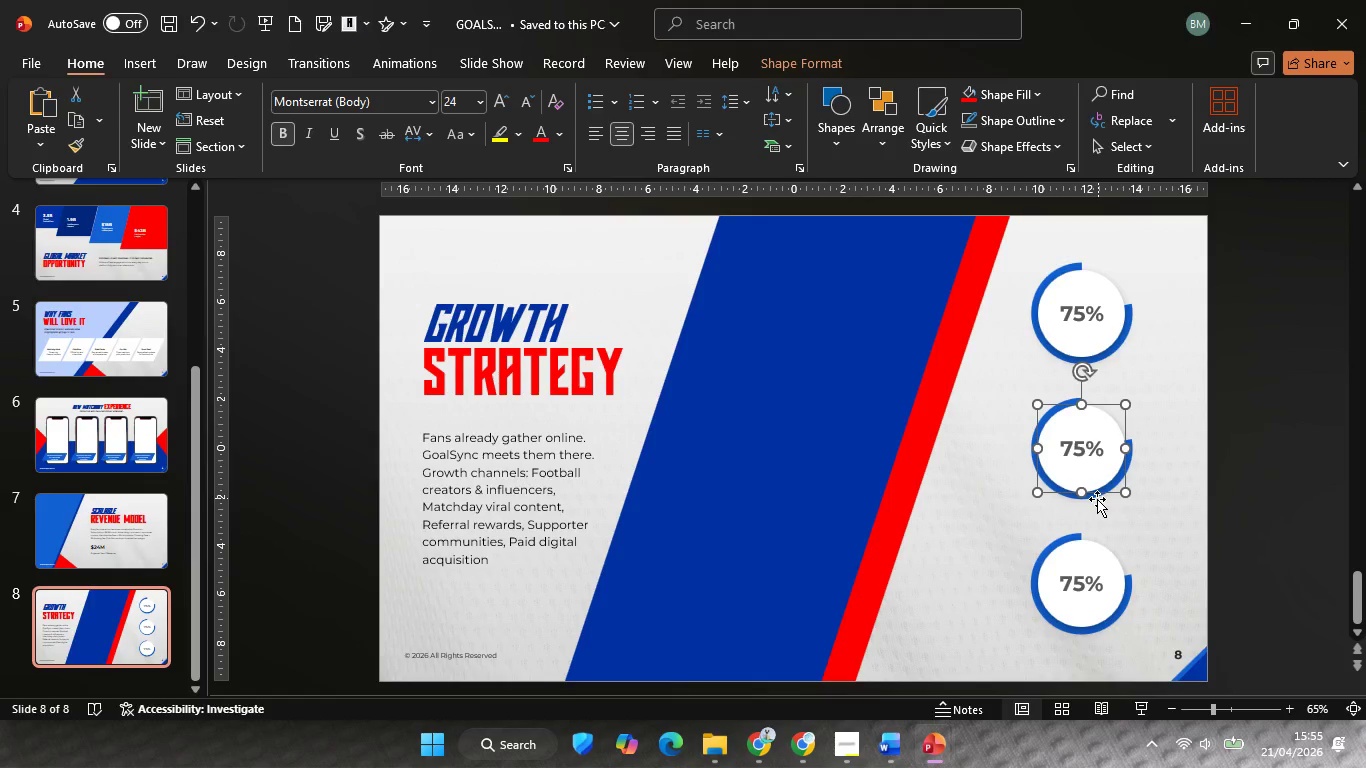 
left_click([1097, 499])
 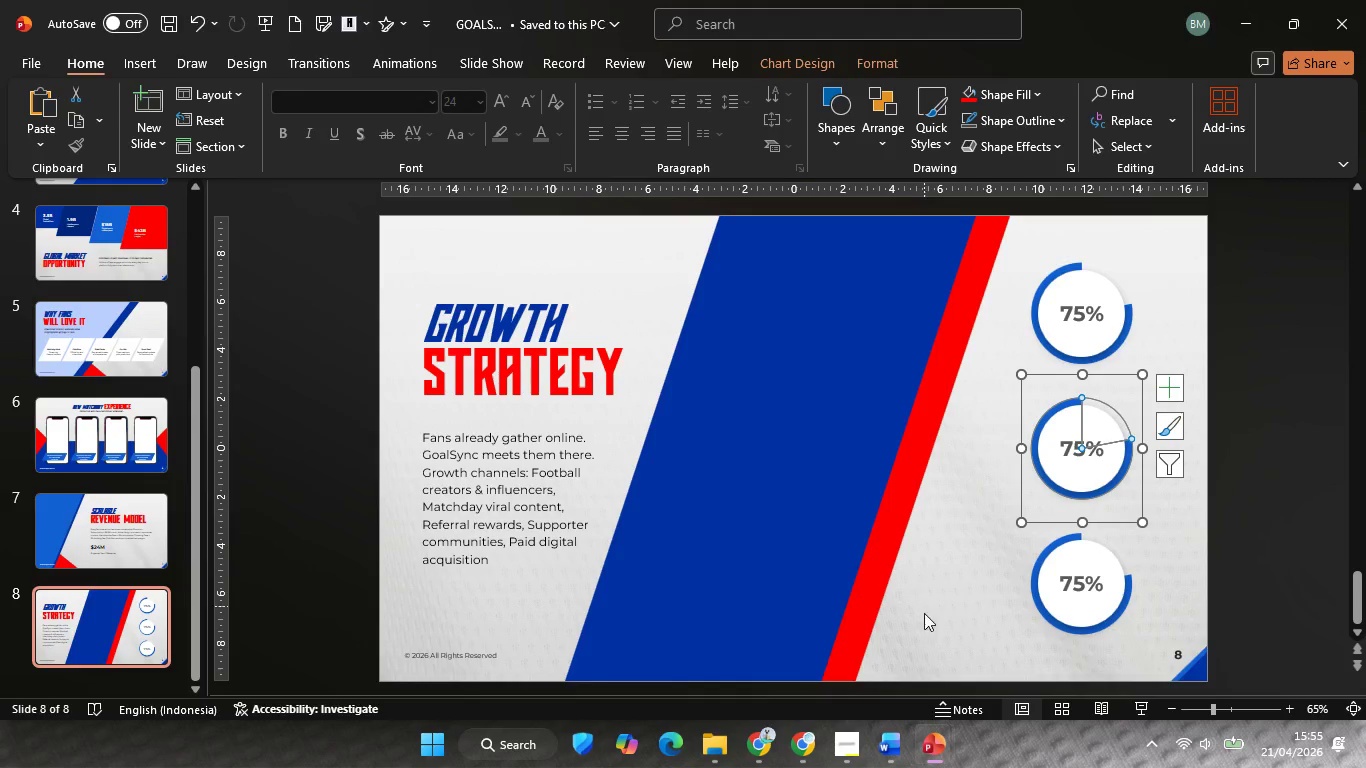 
mouse_move([900, 682])
 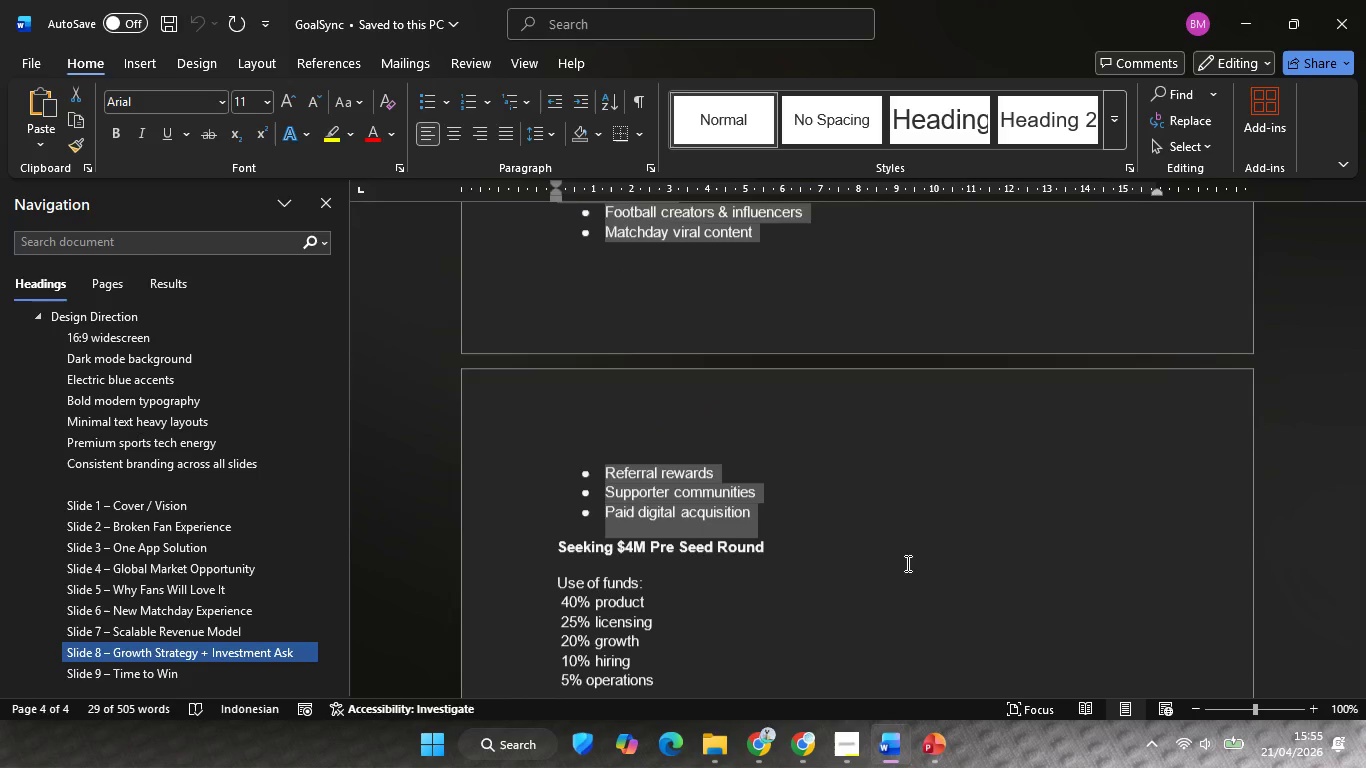 
scroll: coordinate [906, 563], scroll_direction: down, amount: 6.0
 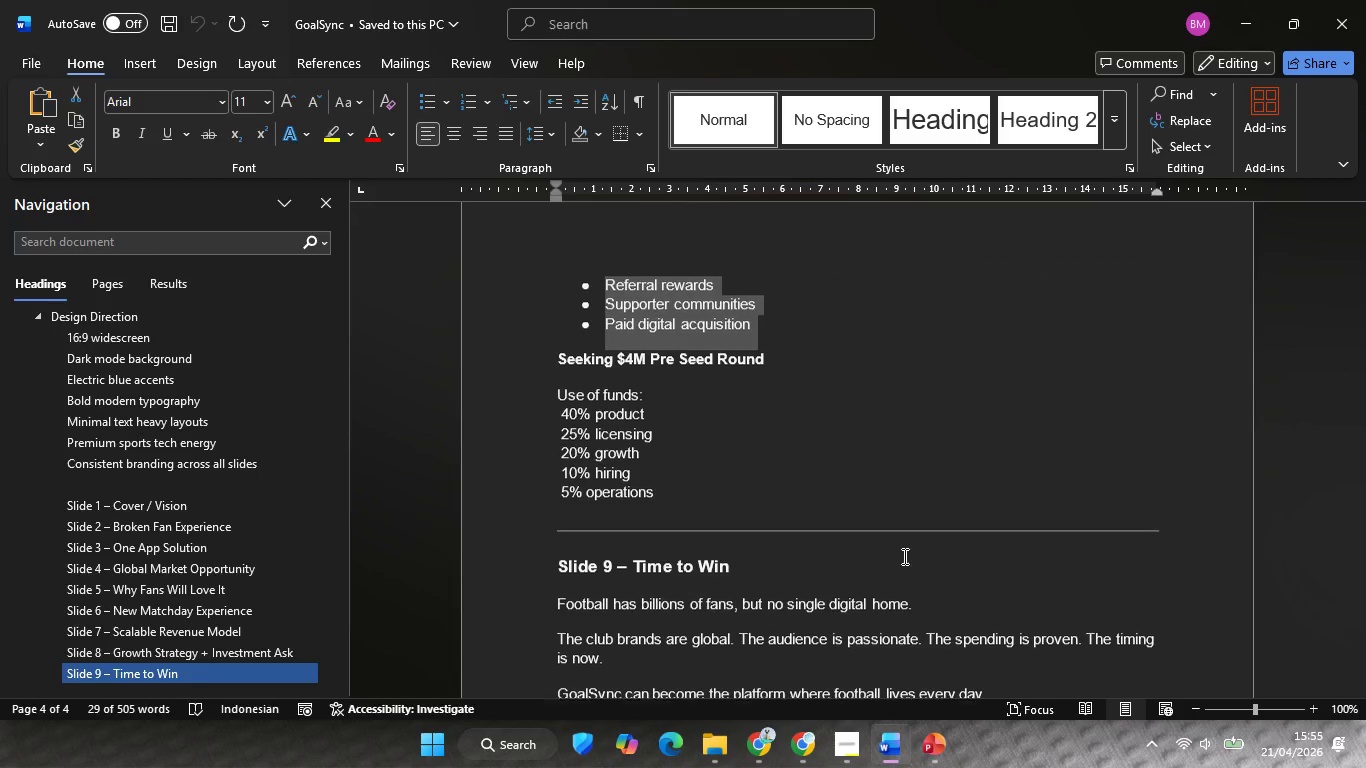 
scroll: coordinate [903, 556], scroll_direction: up, amount: 3.0
 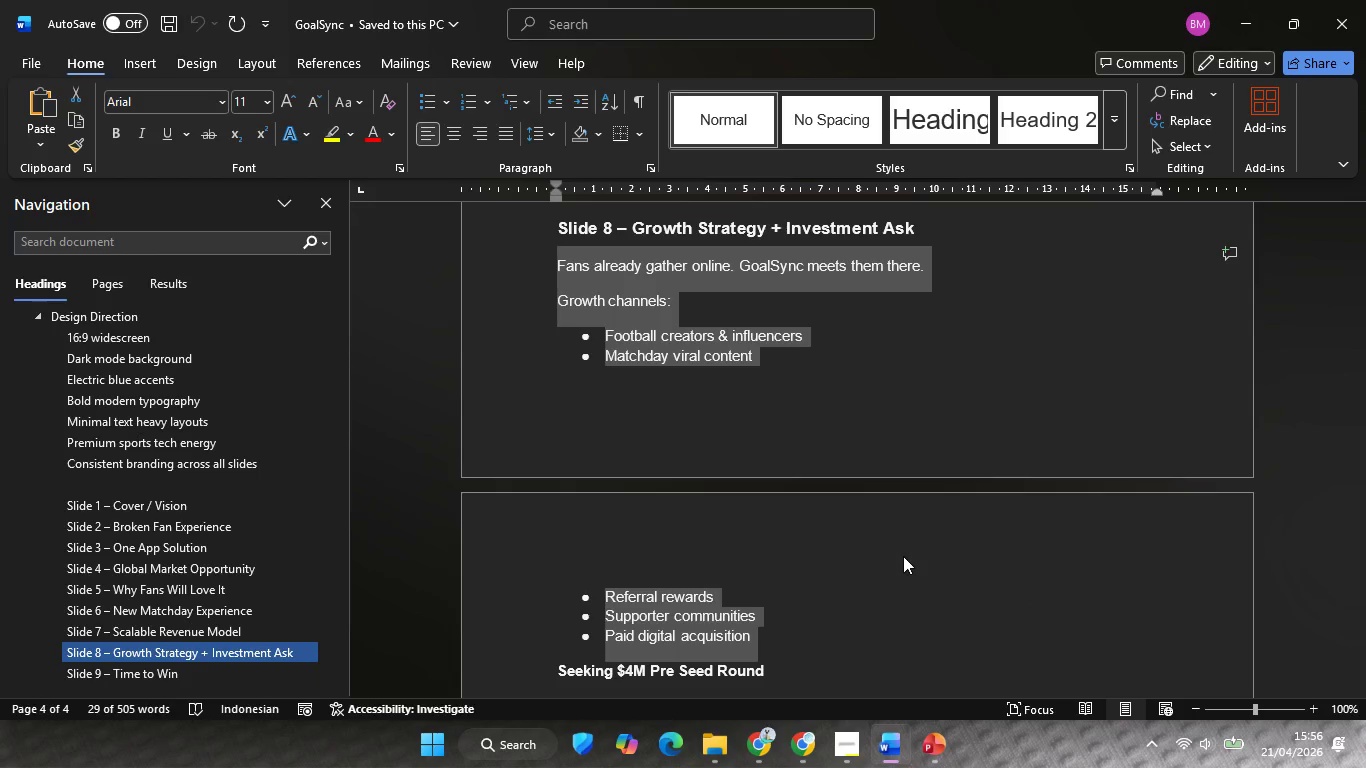 
wait(5.42)
 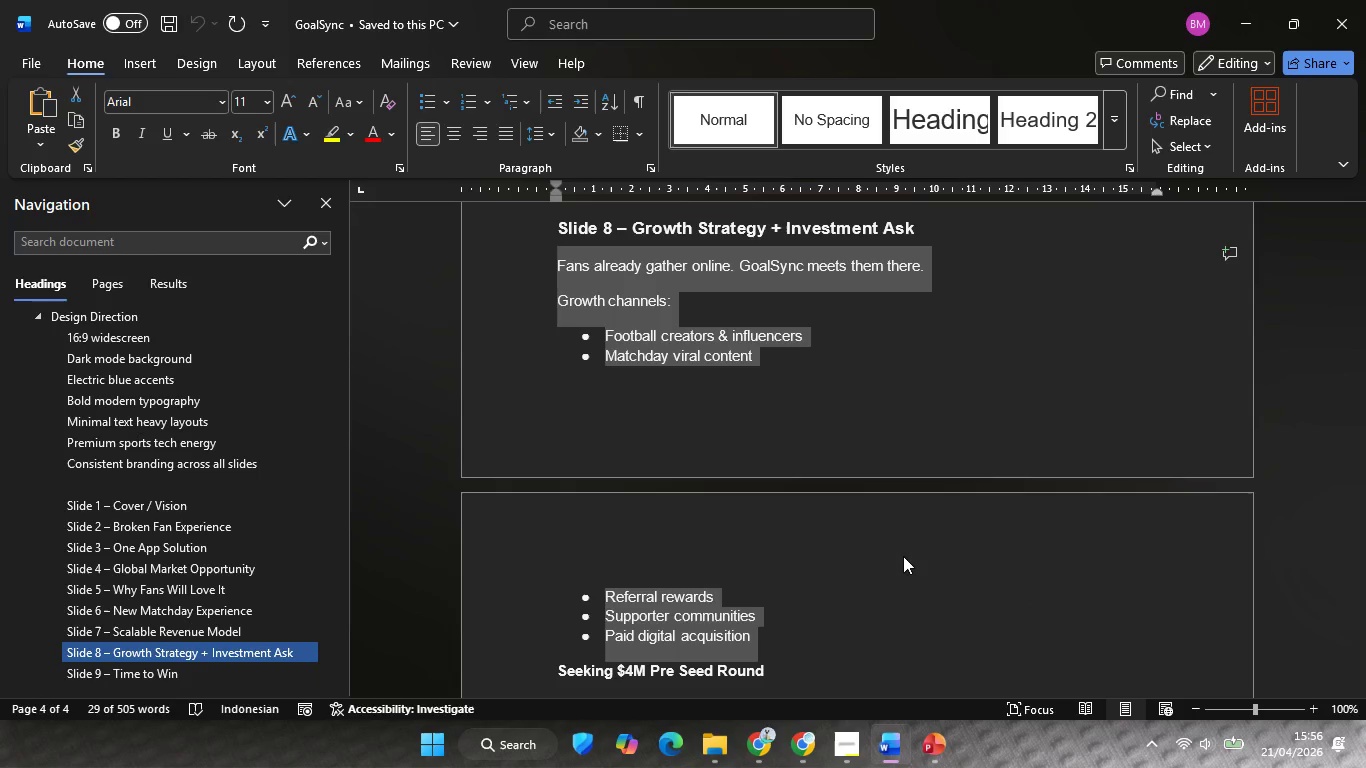 
scroll: coordinate [903, 556], scroll_direction: down, amount: 2.0
 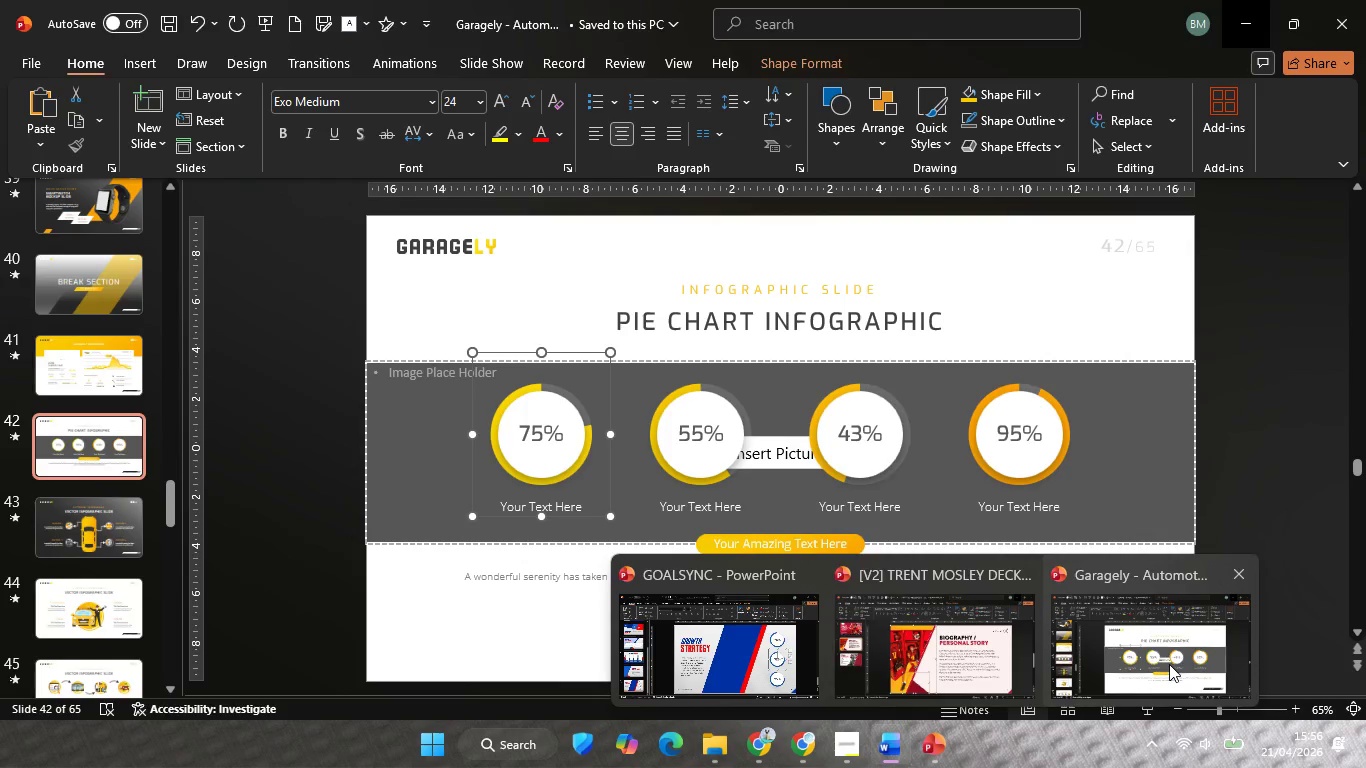 
wait(5.61)
 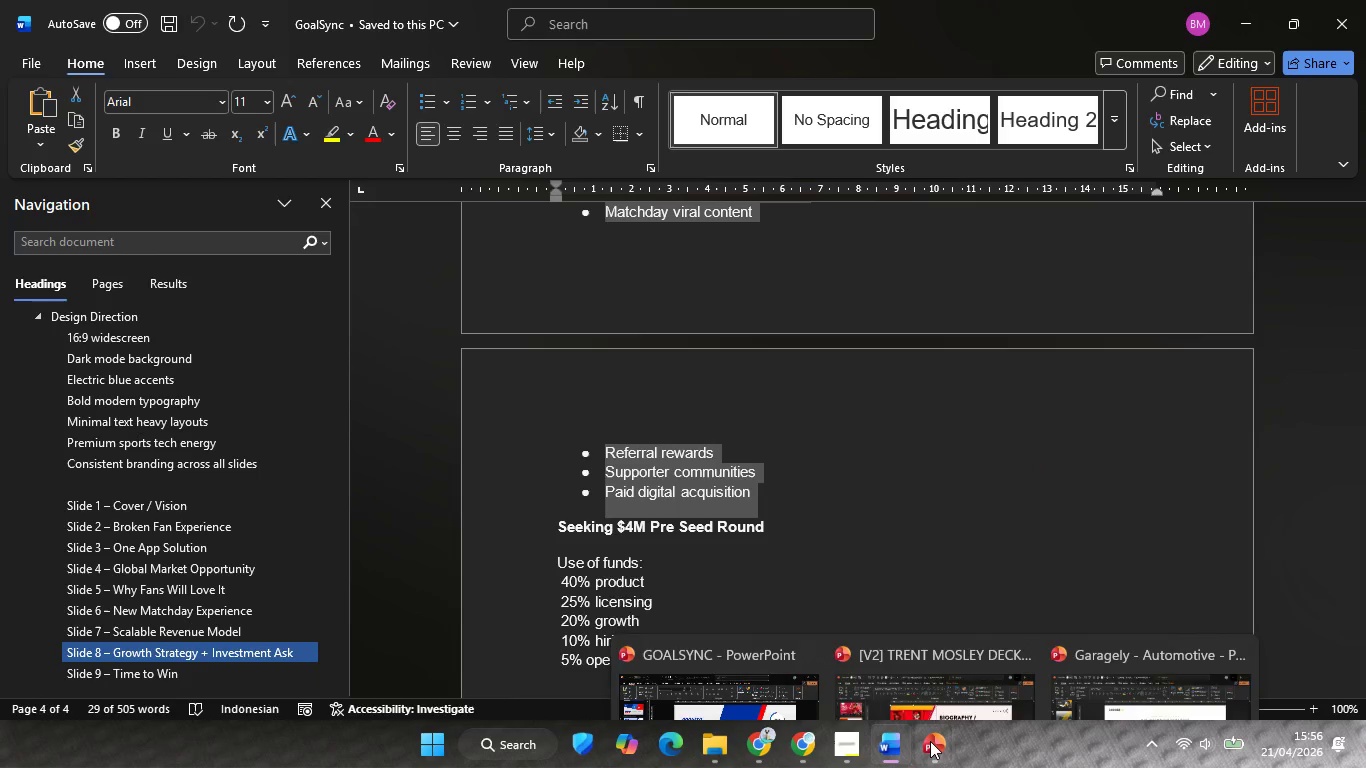 
left_click([793, 666])
 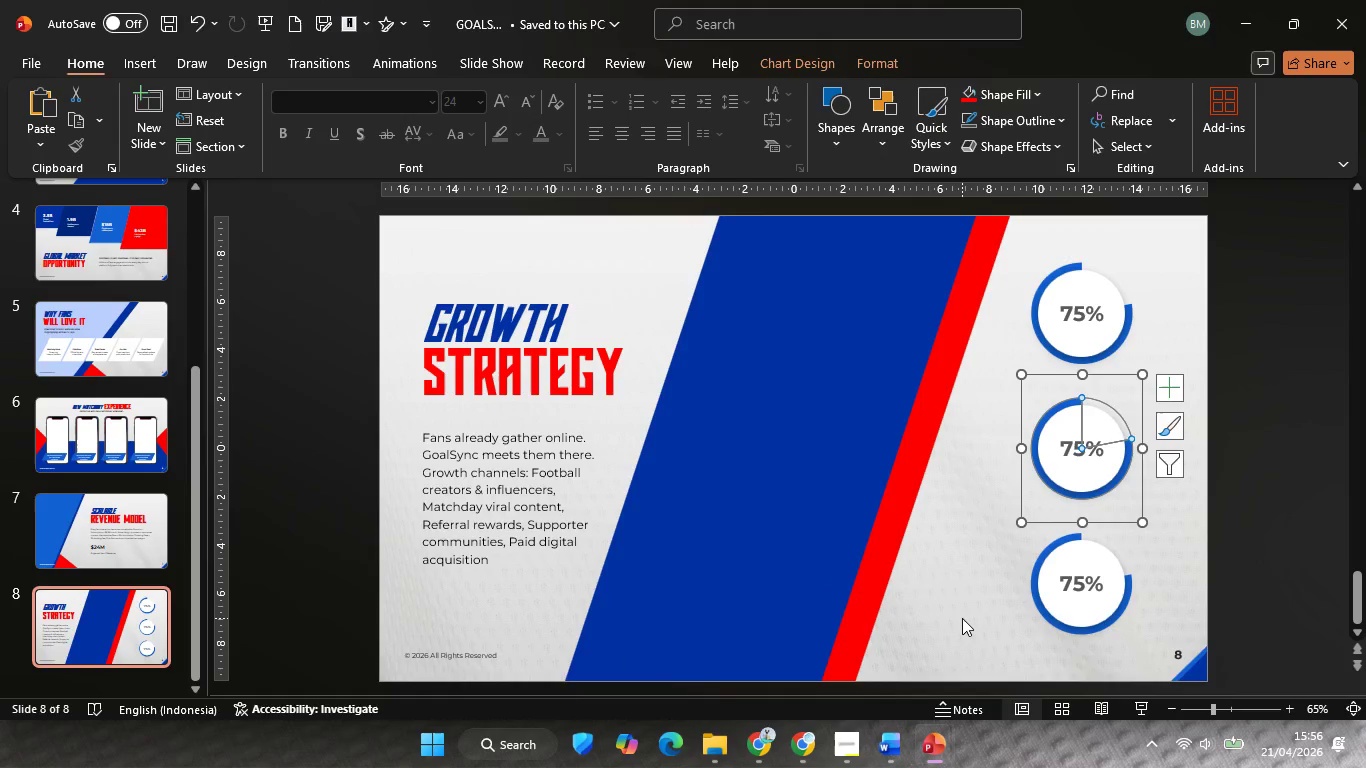 
left_click([962, 618])
 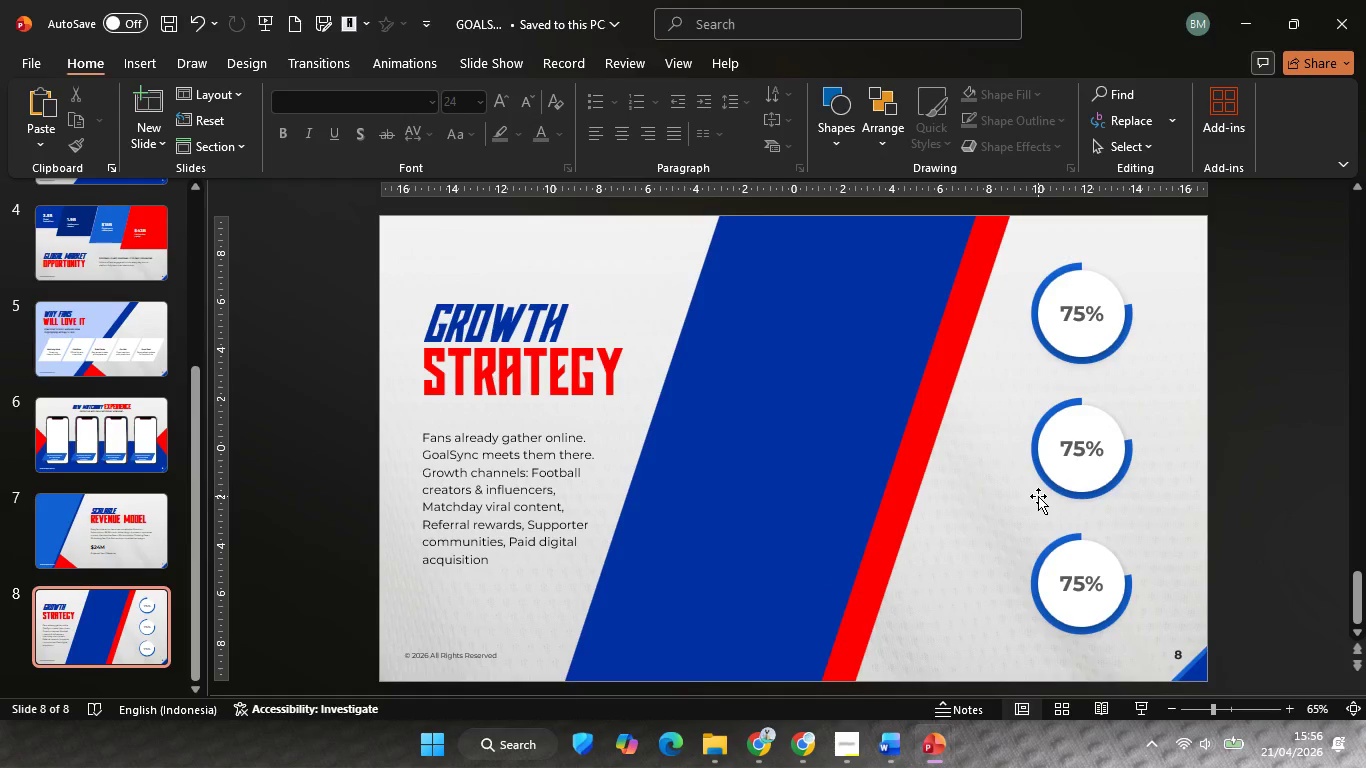 
left_click([1083, 455])
 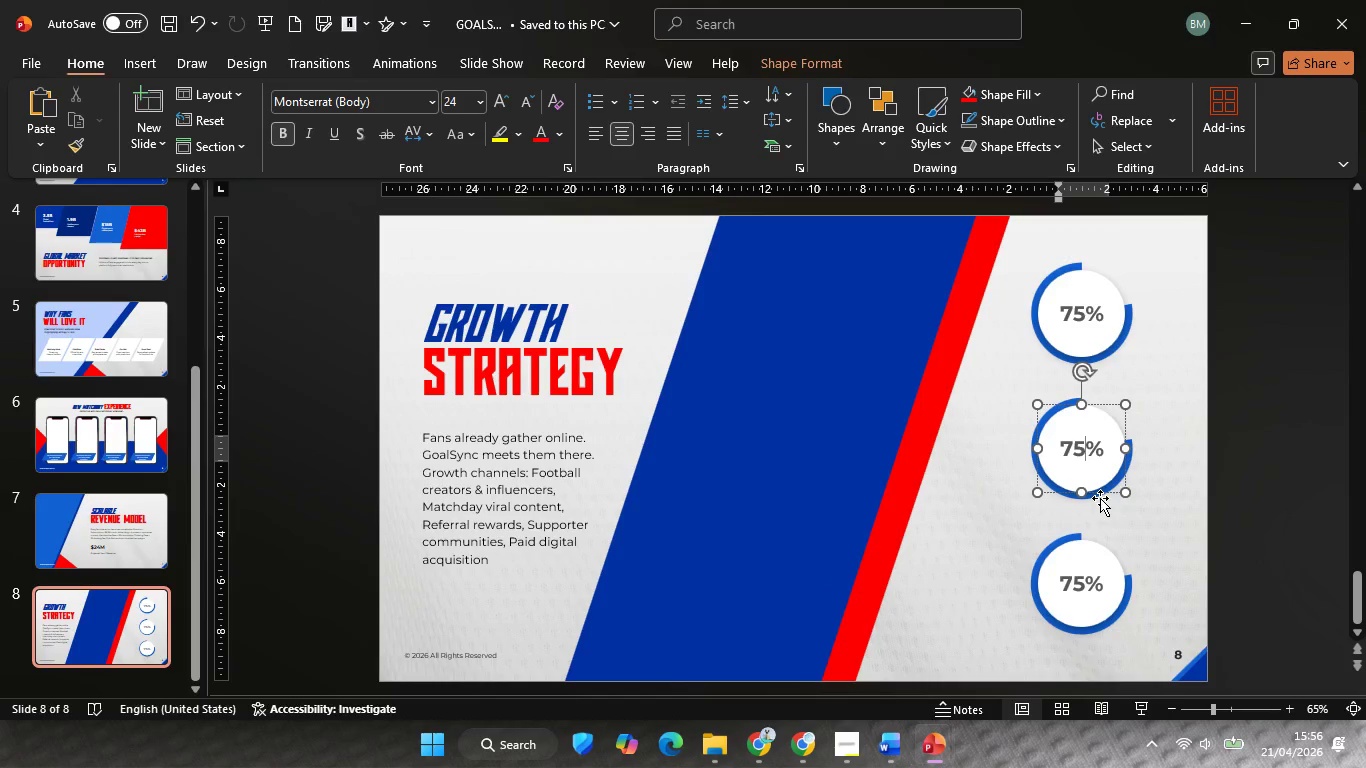 
left_click([1100, 498])
 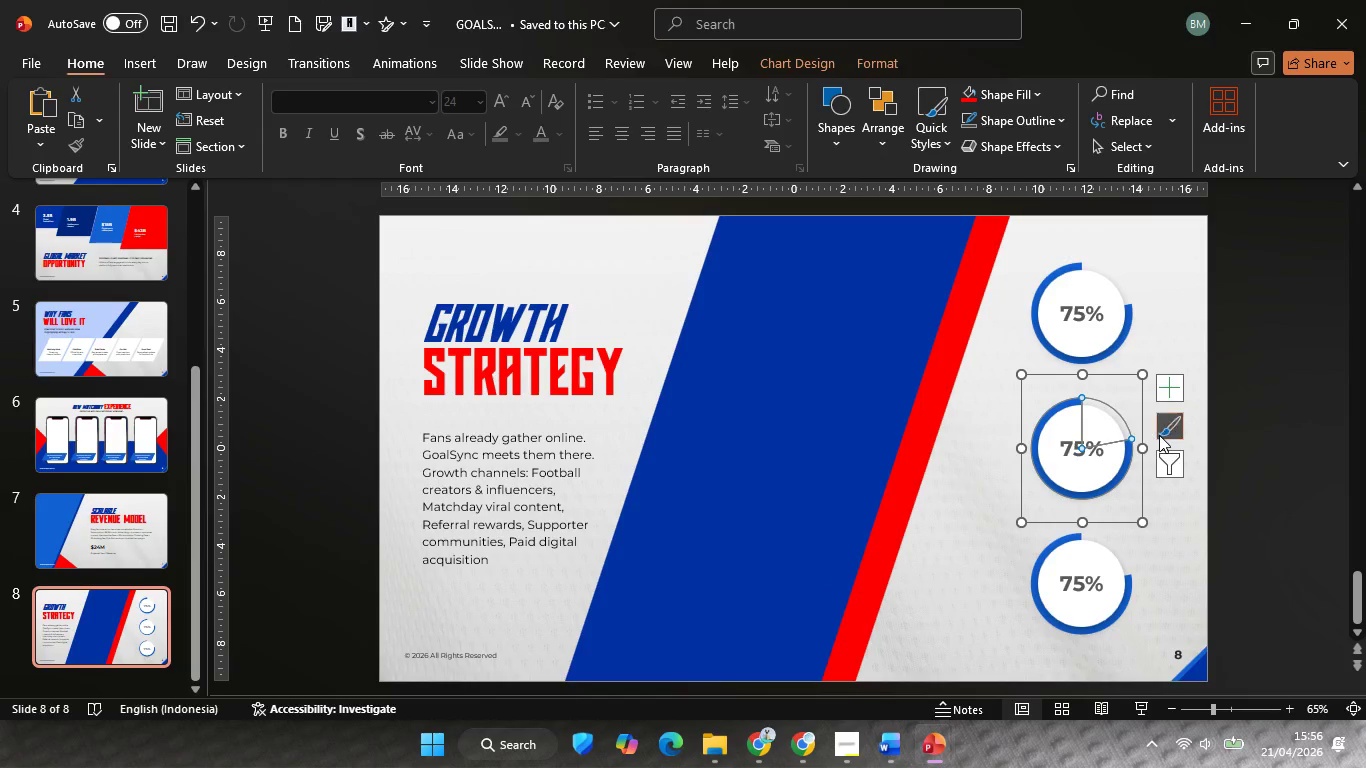 
left_click([1159, 435])
 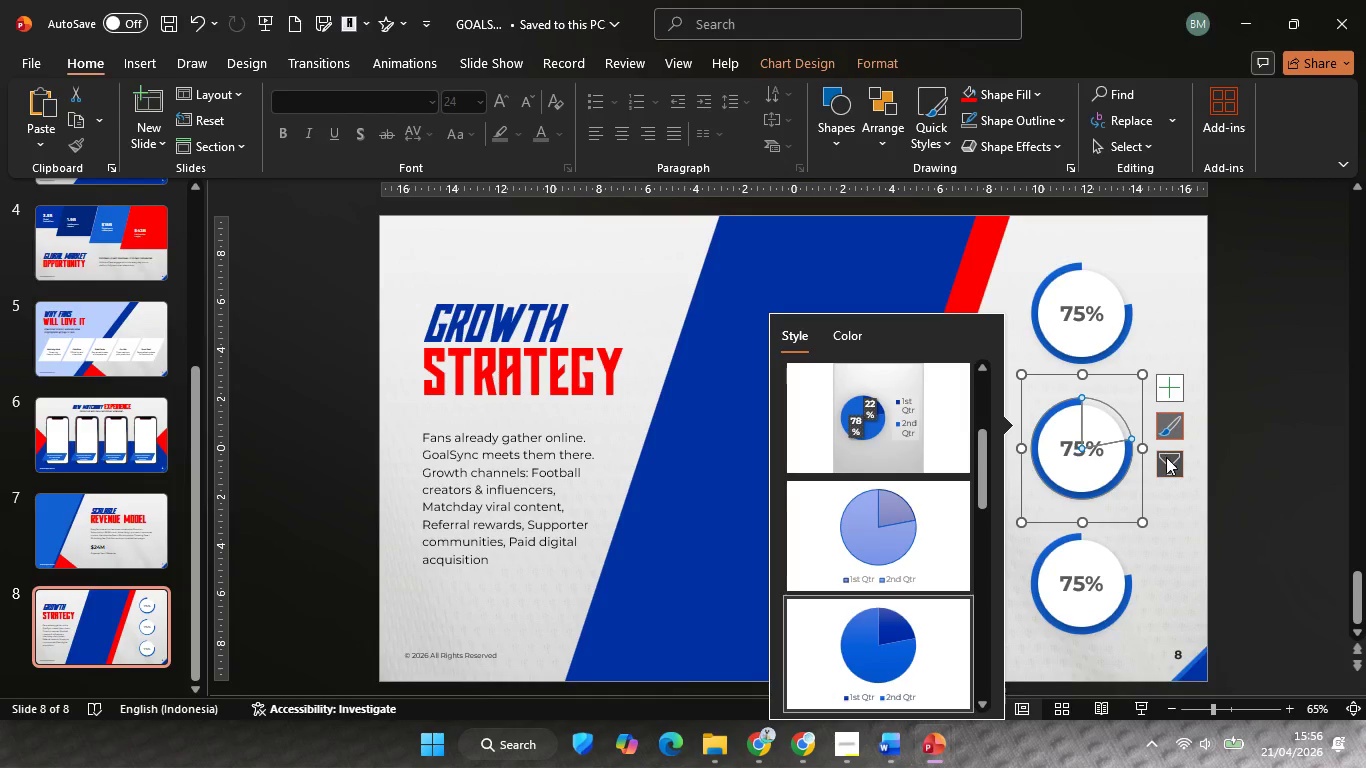 
left_click([1167, 458])
 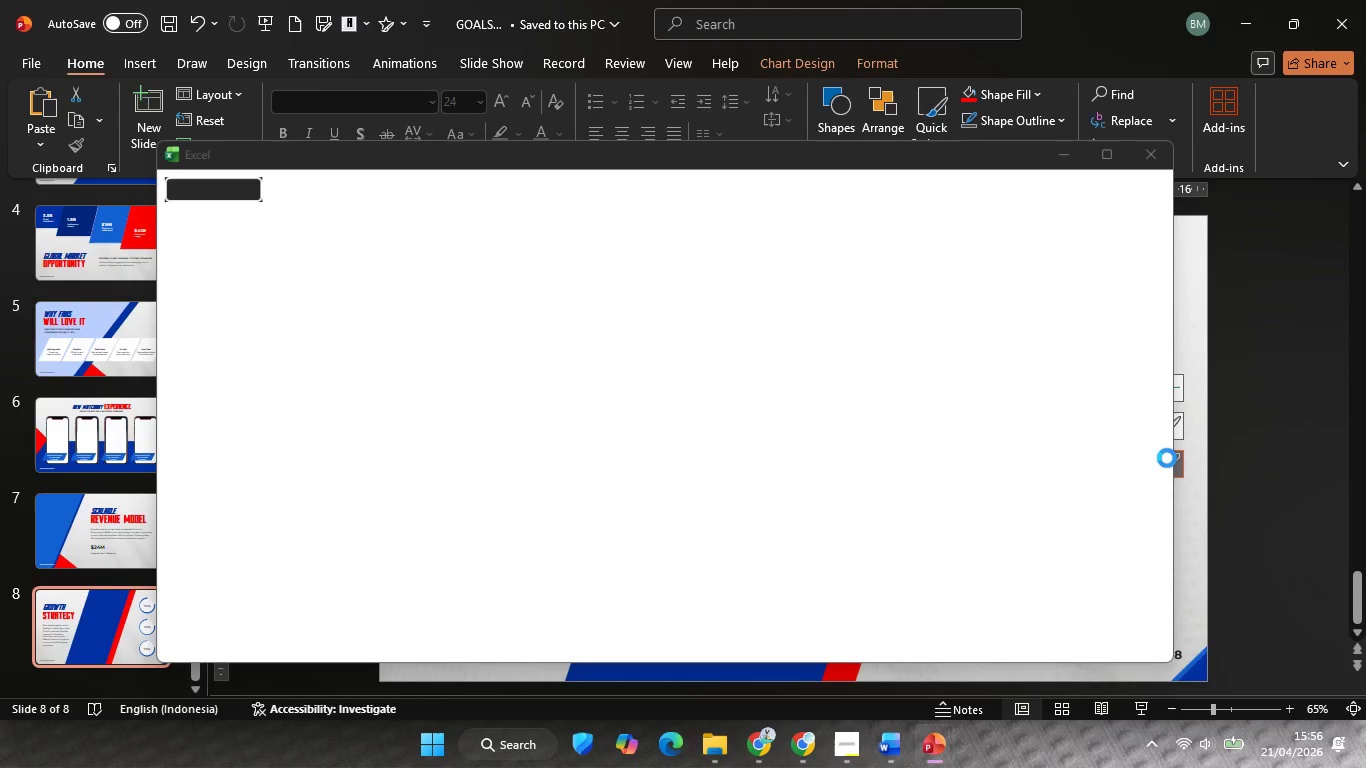 
wait(8.59)
 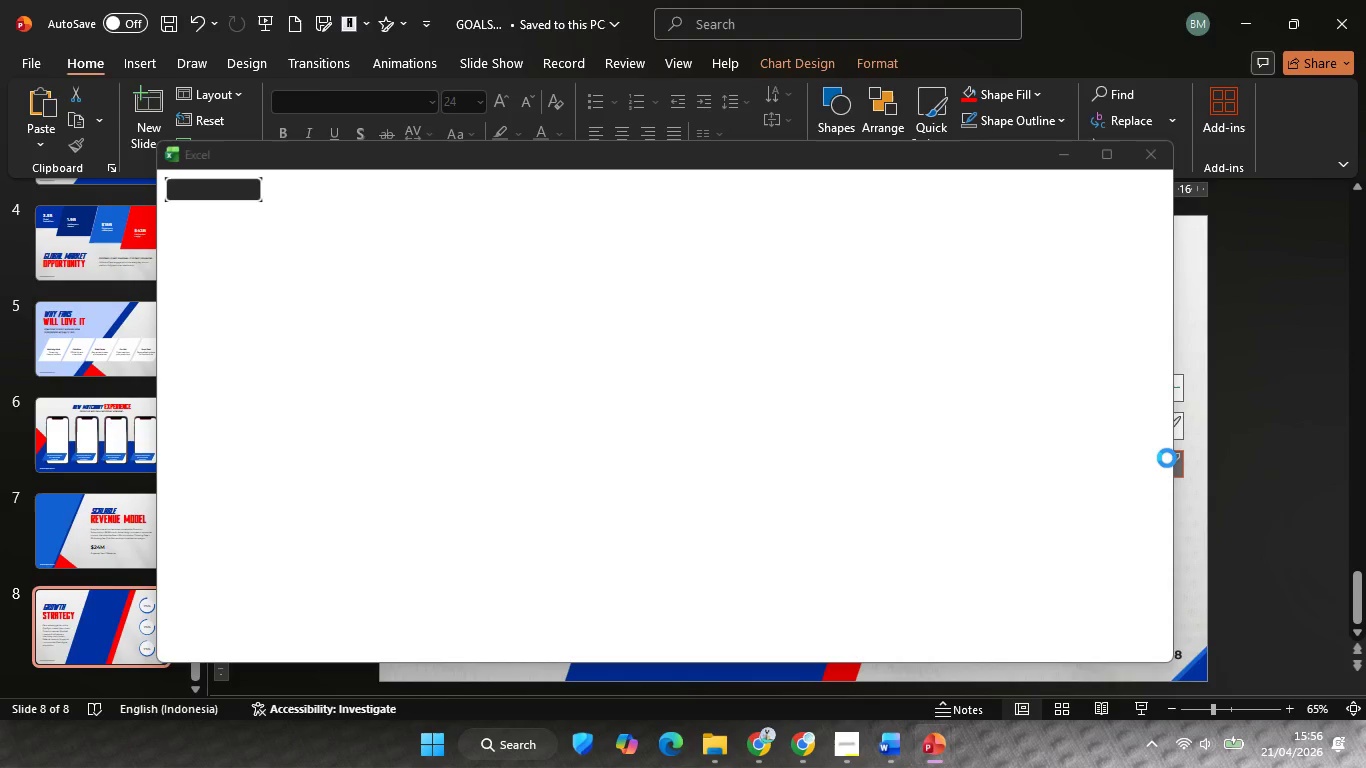 
left_click([971, 694])
 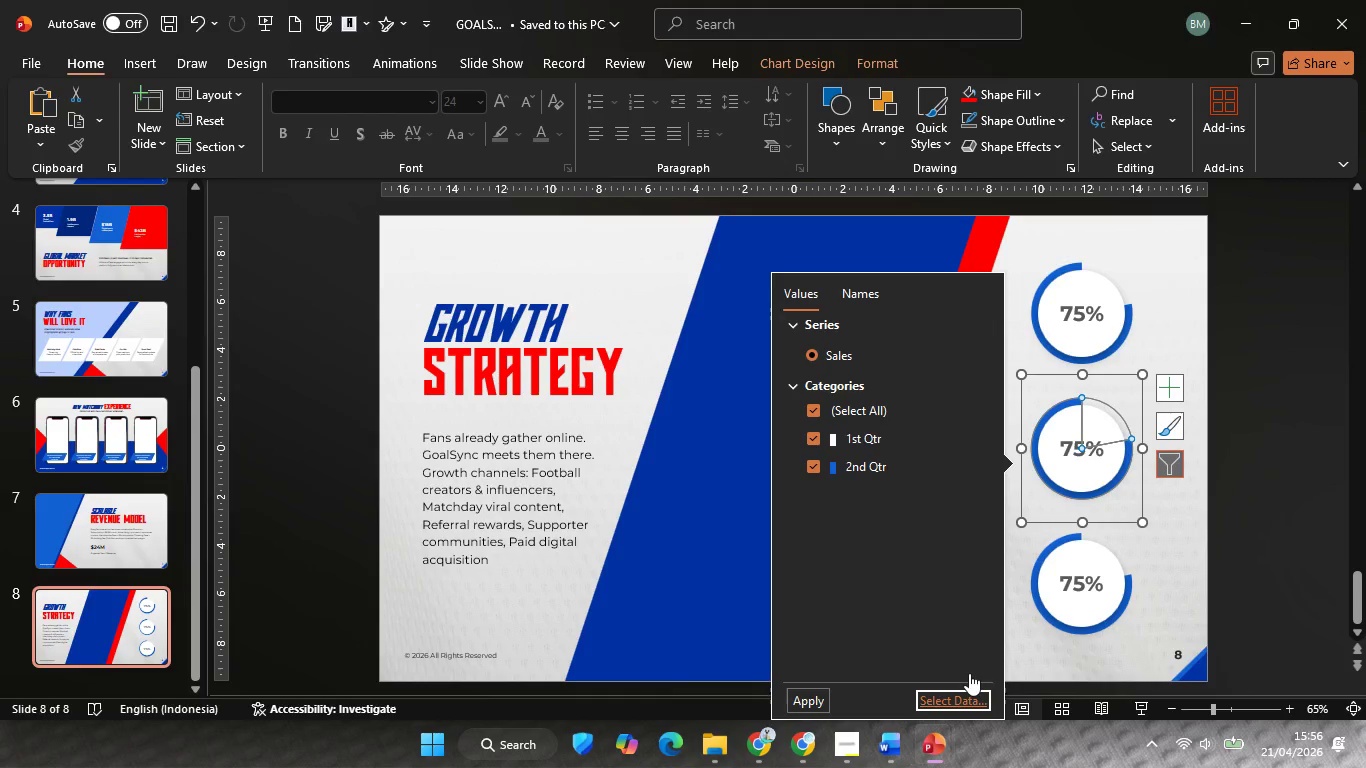 
mouse_move([955, 675])
 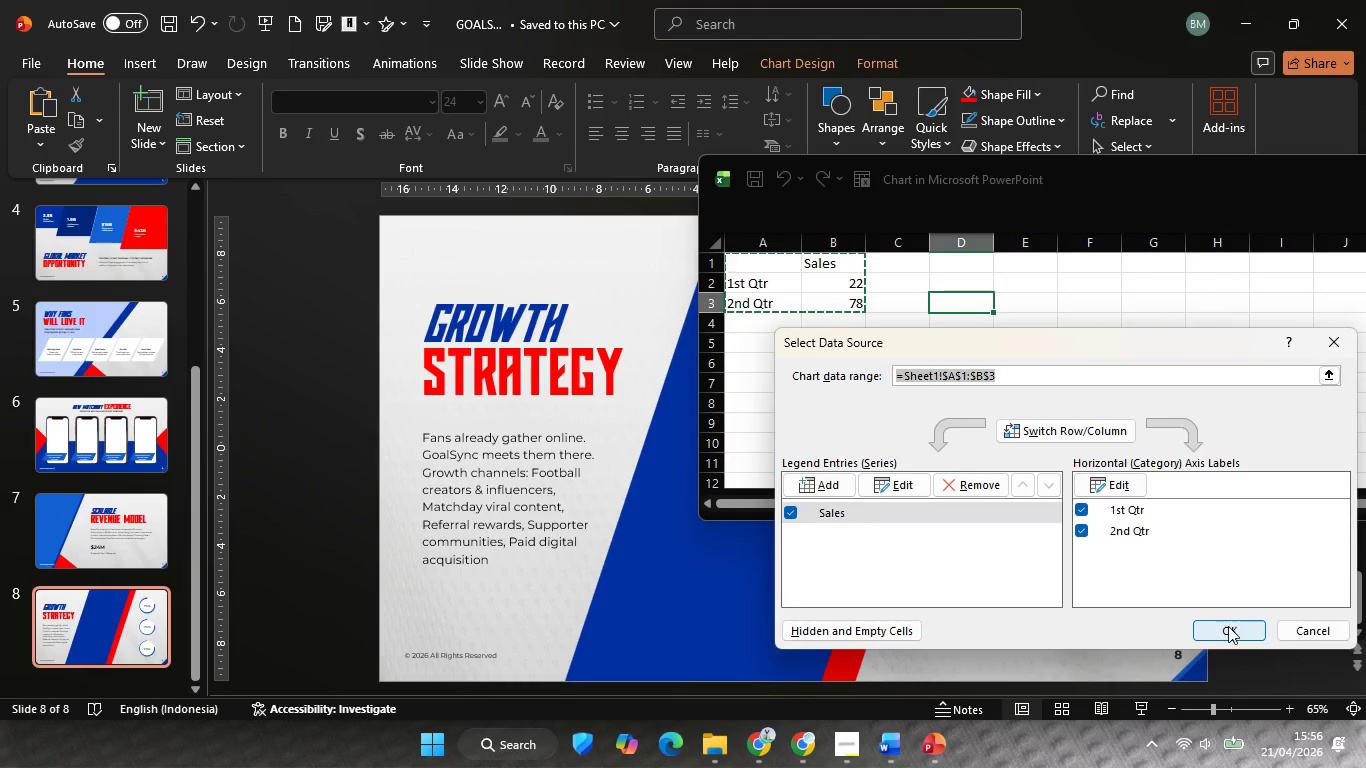 
left_click([1228, 626])
 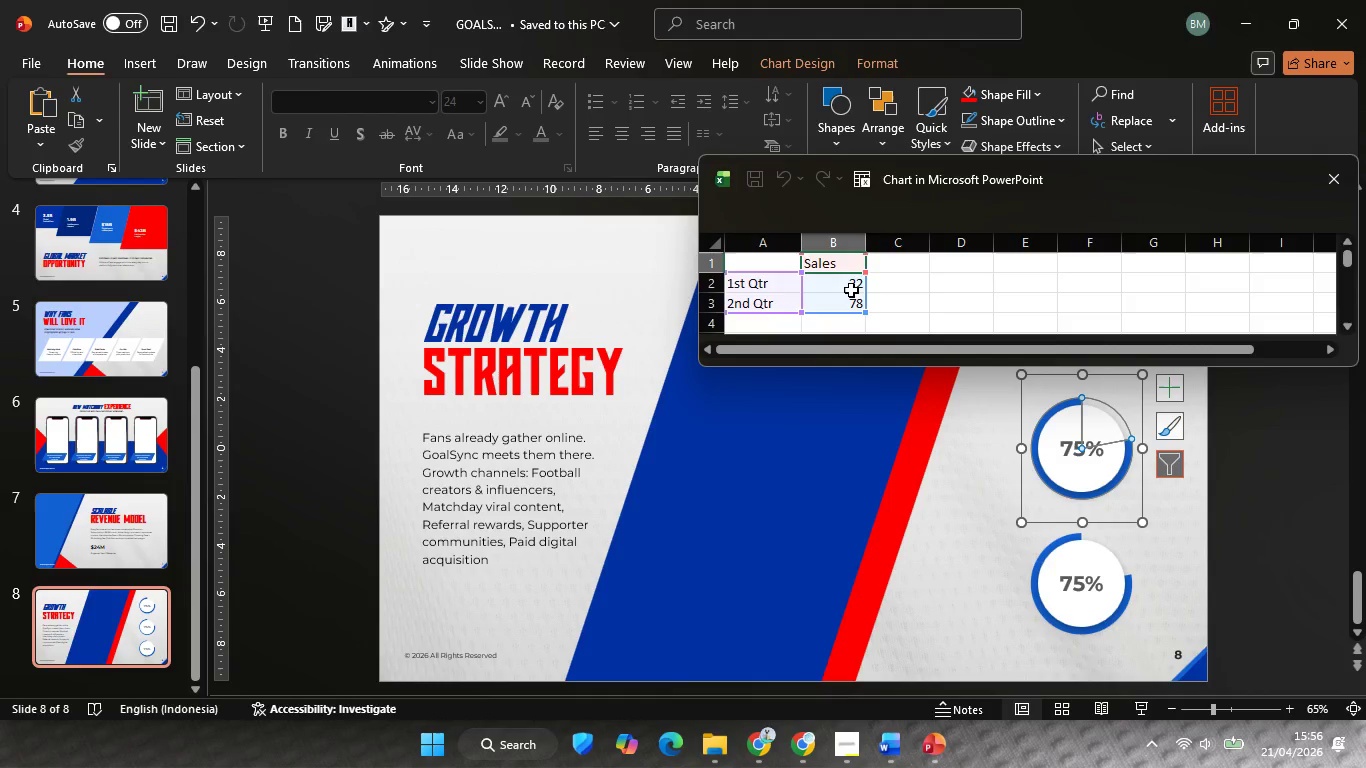 
wait(6.62)
 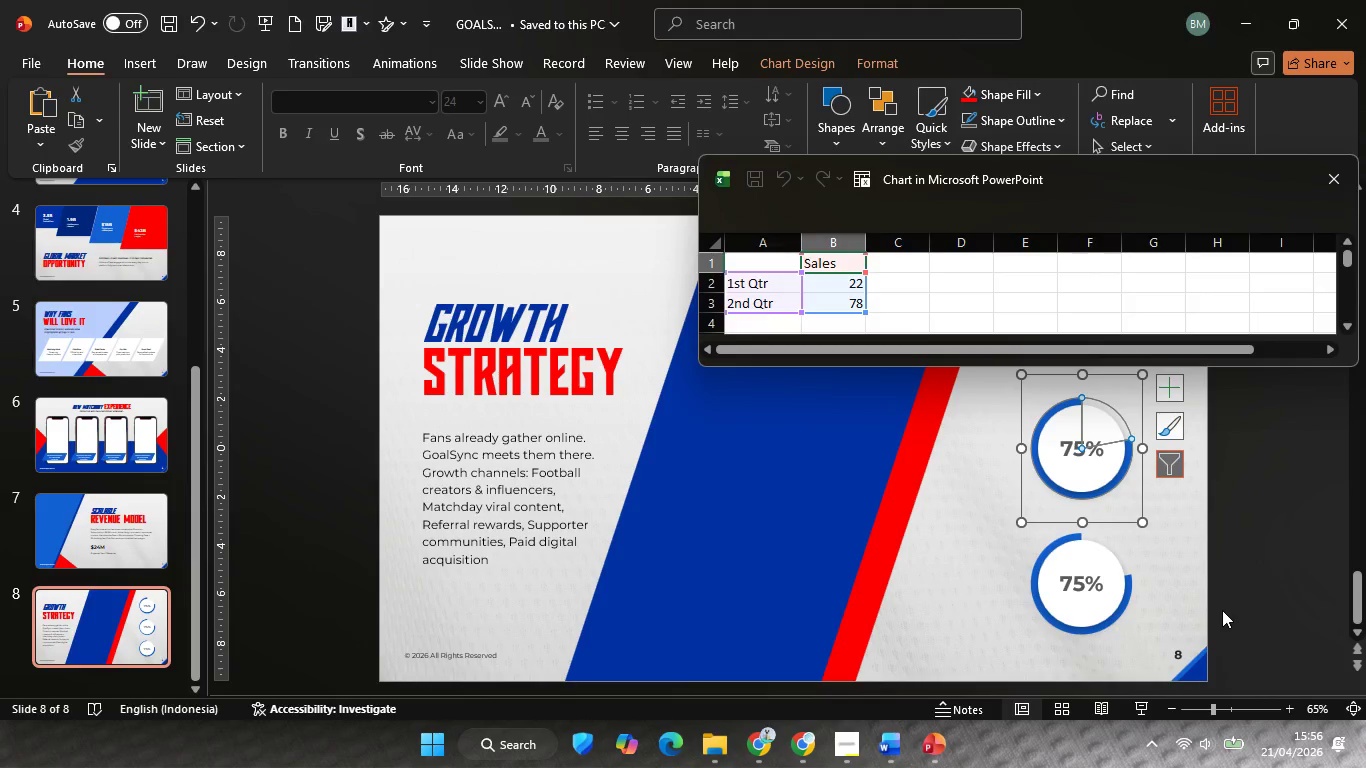 
left_click([851, 289])
 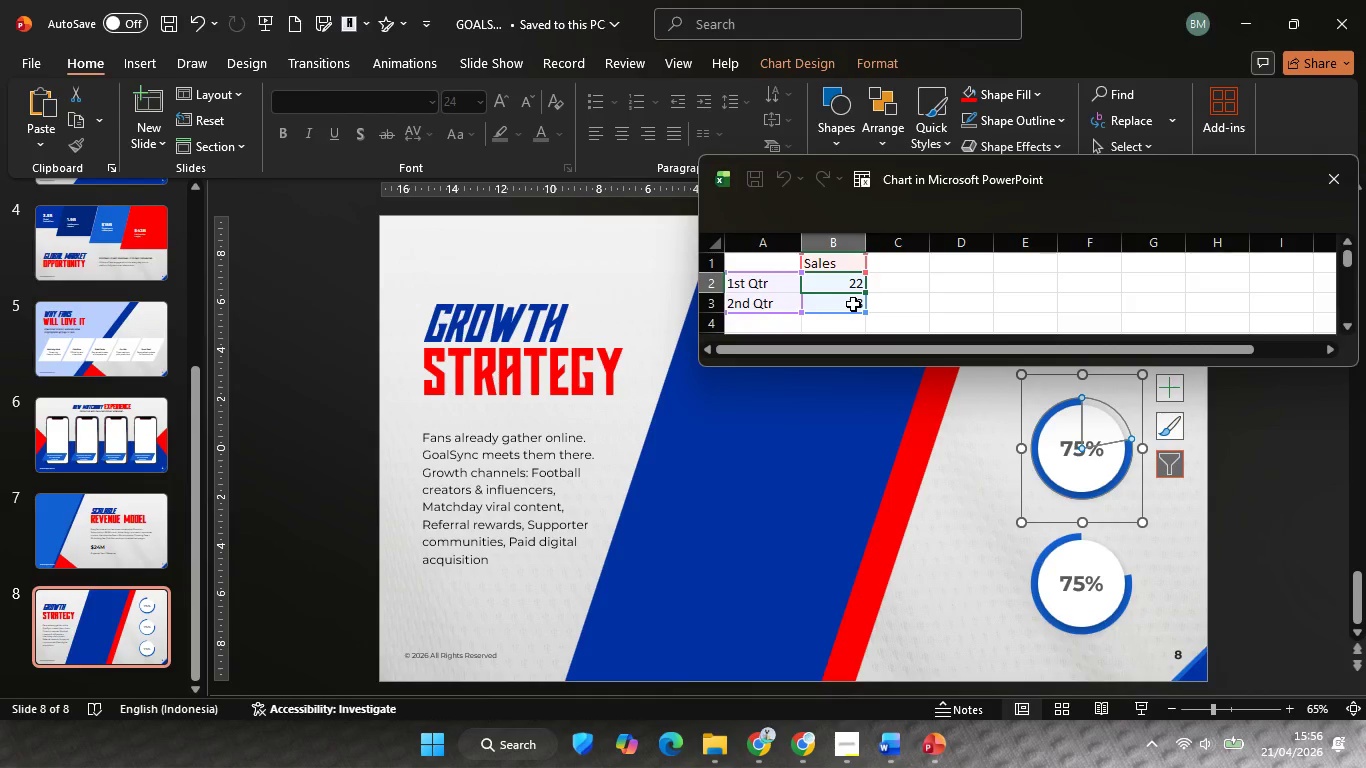 
type(75)
 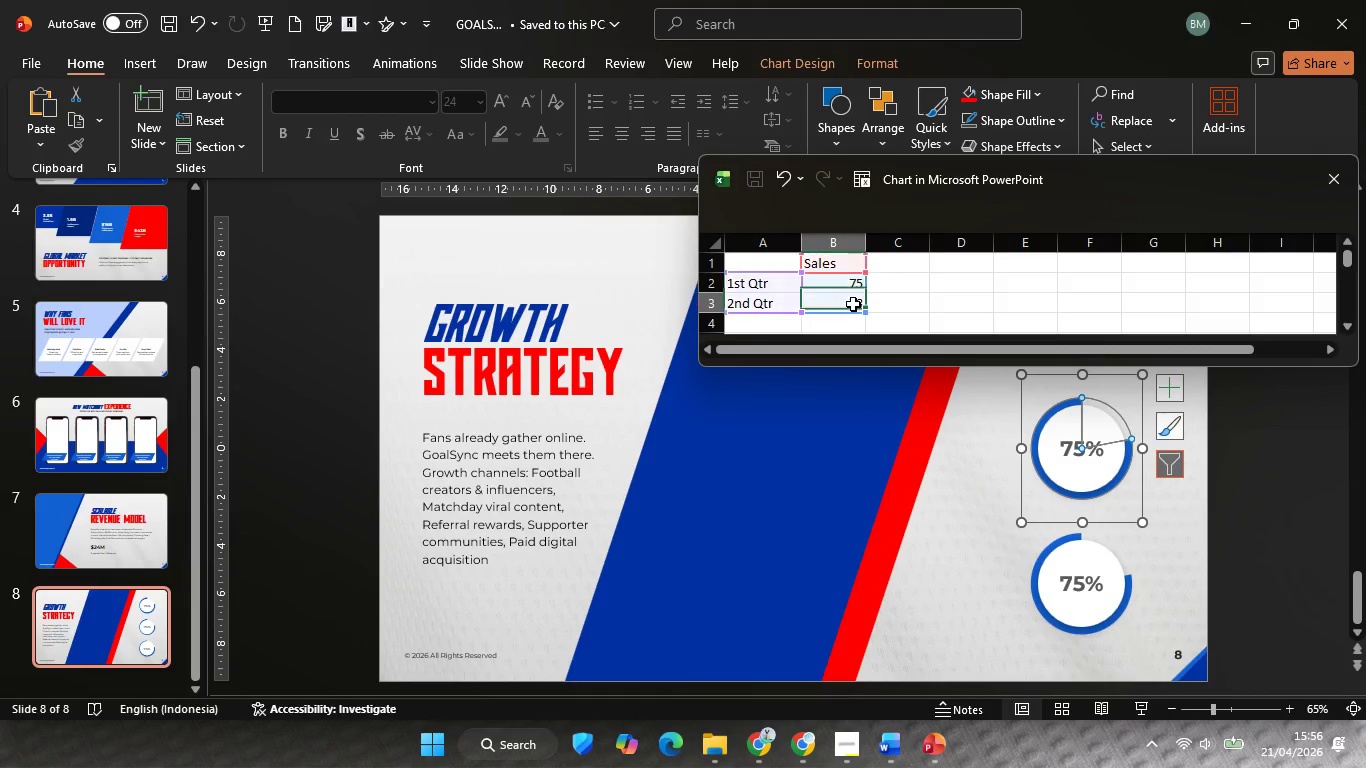 
key(ArrowDown)
 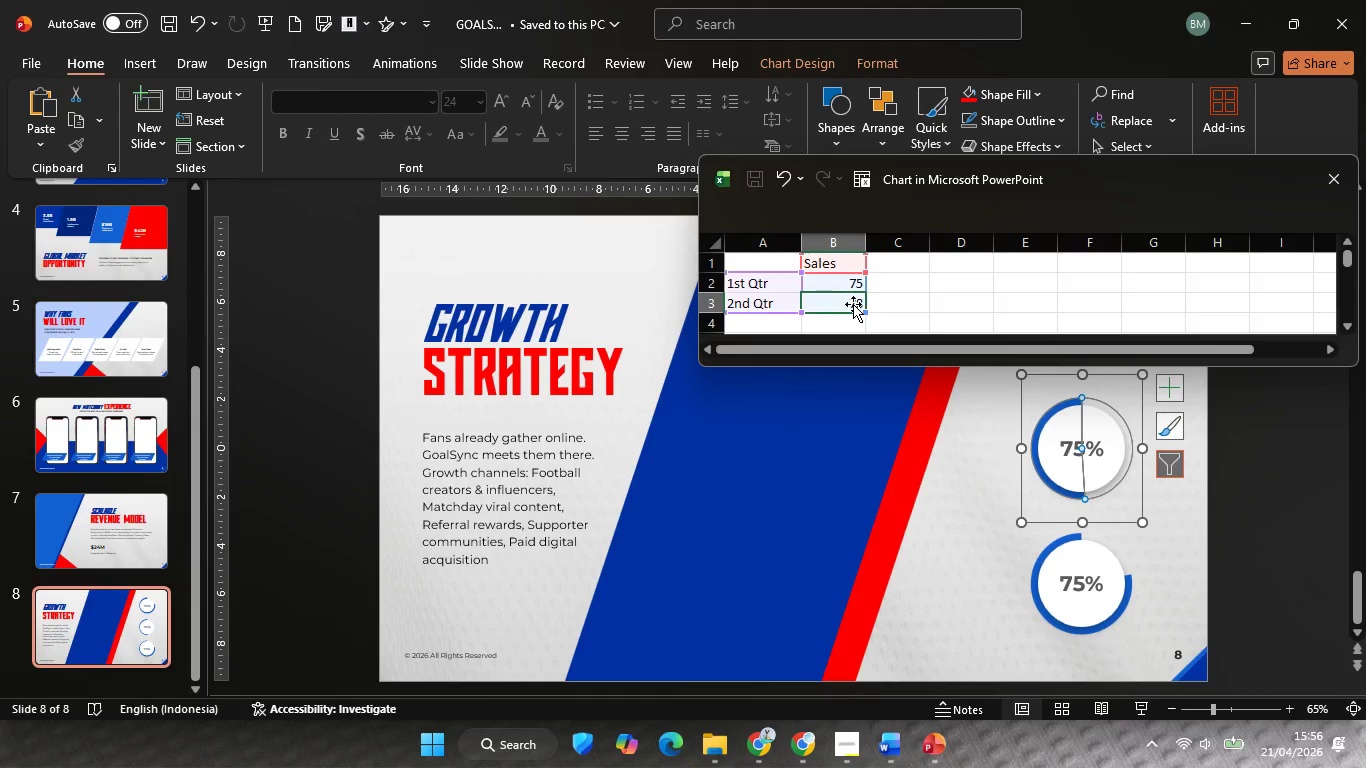 
type(25)
 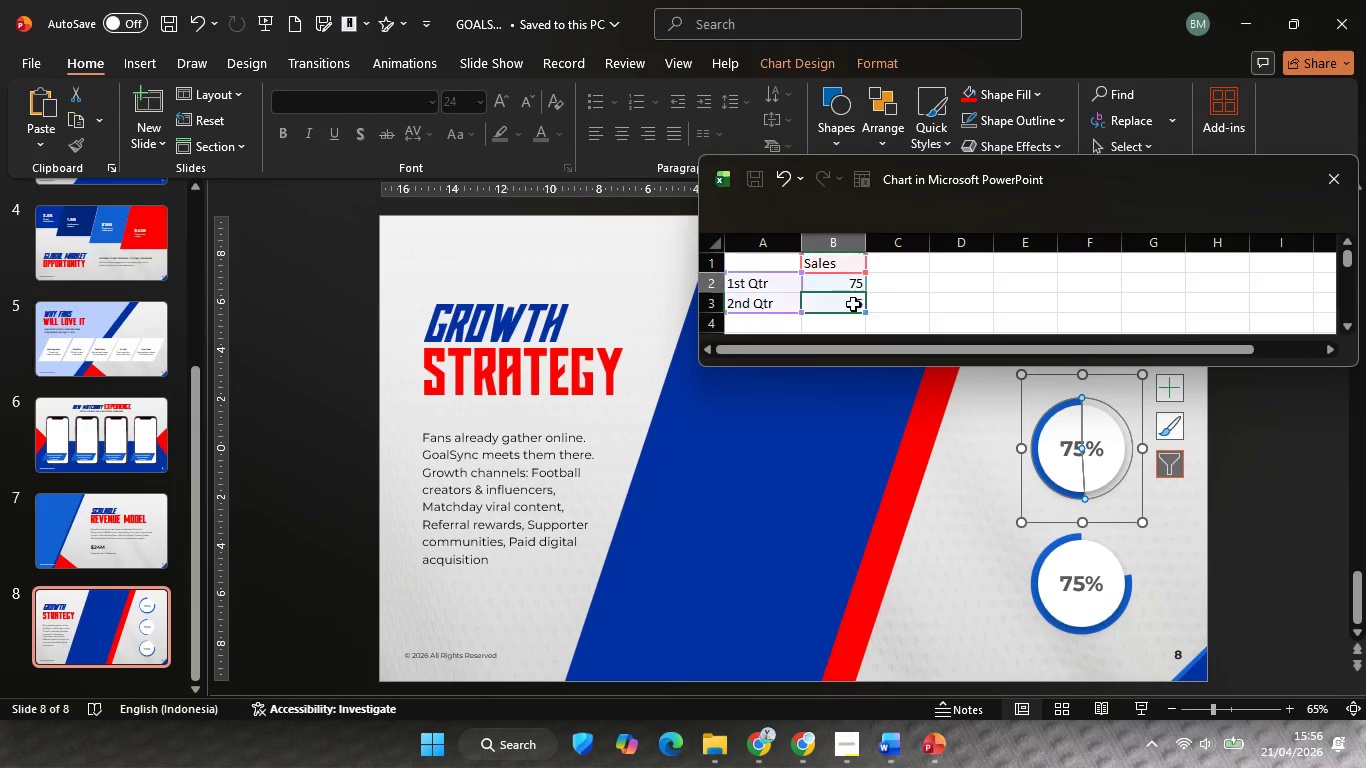 
key(ArrowUp)
 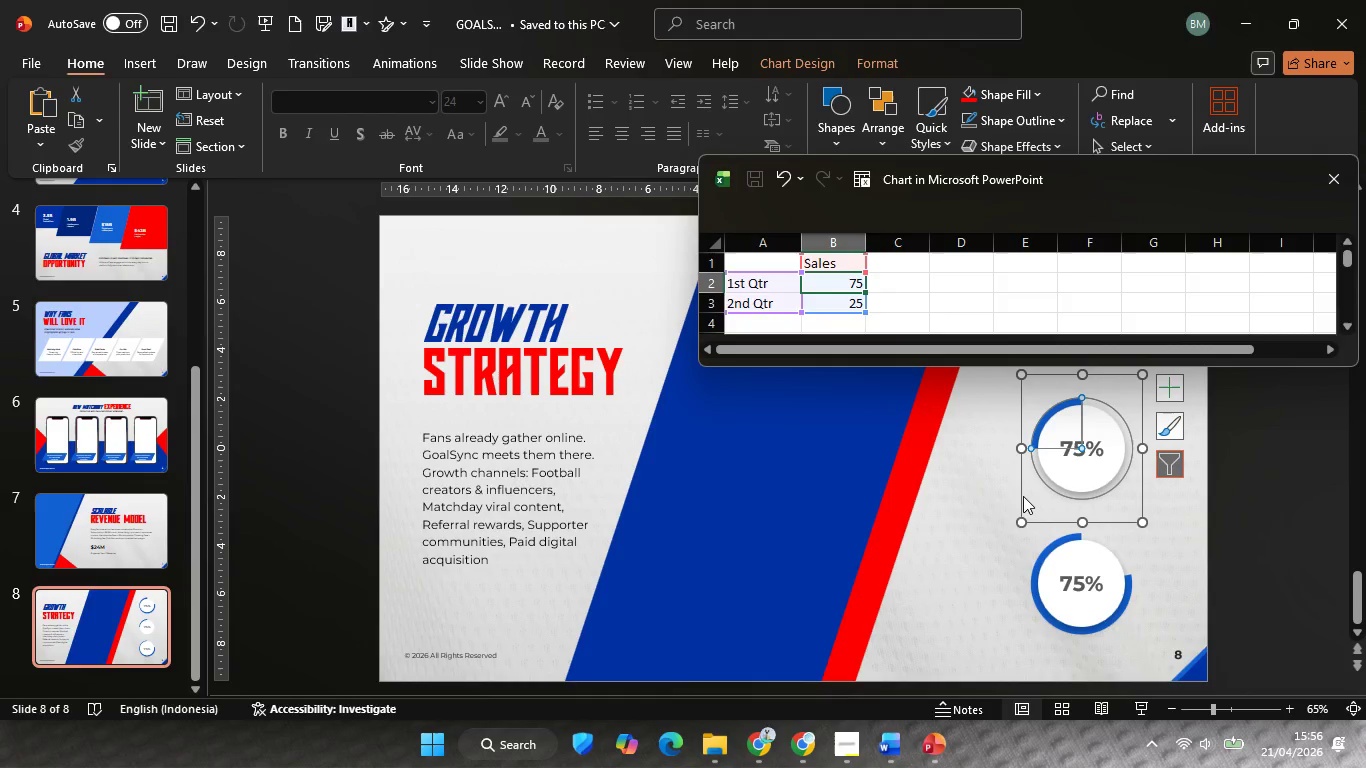 